 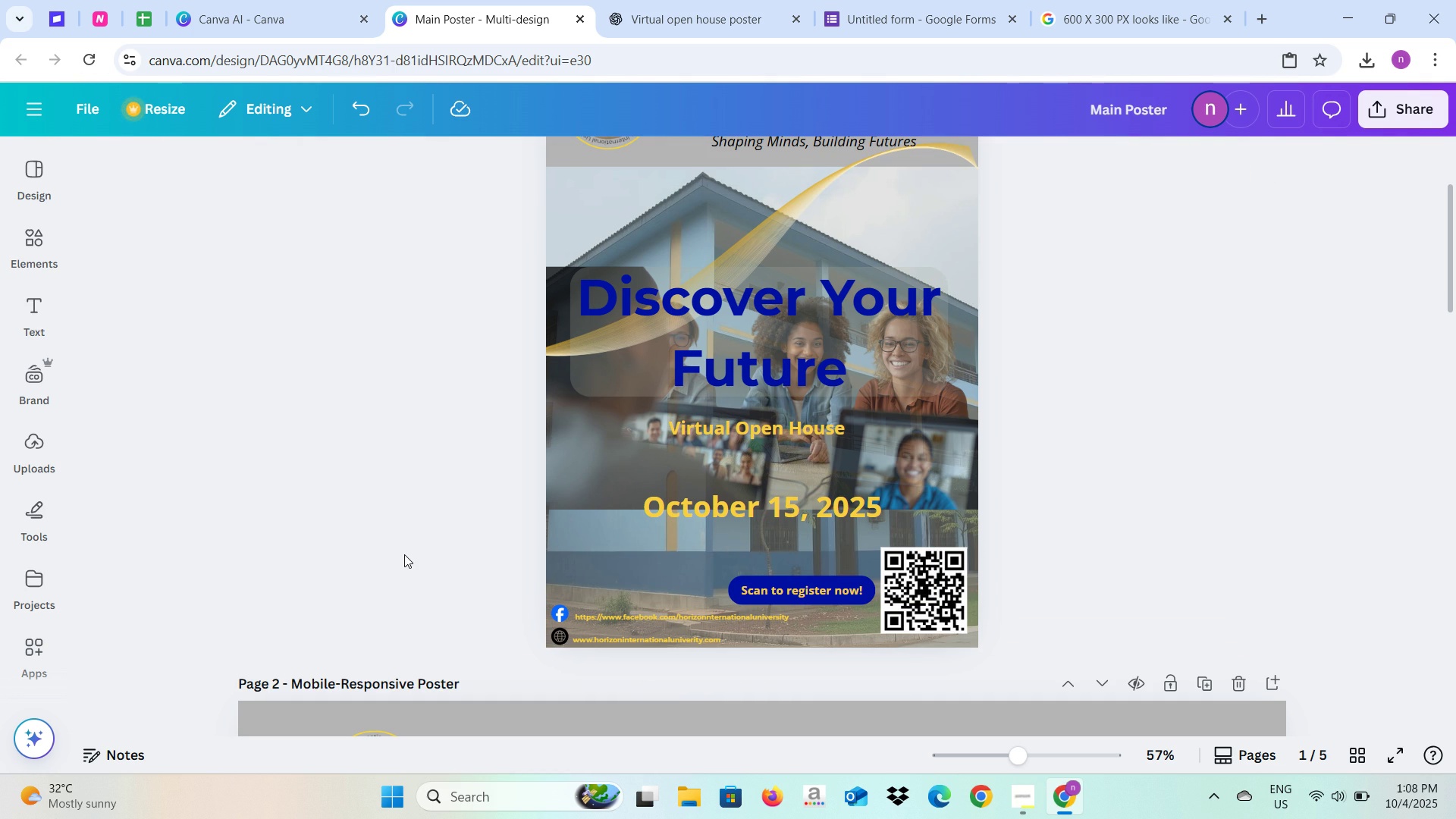 
left_click([1022, 557])
 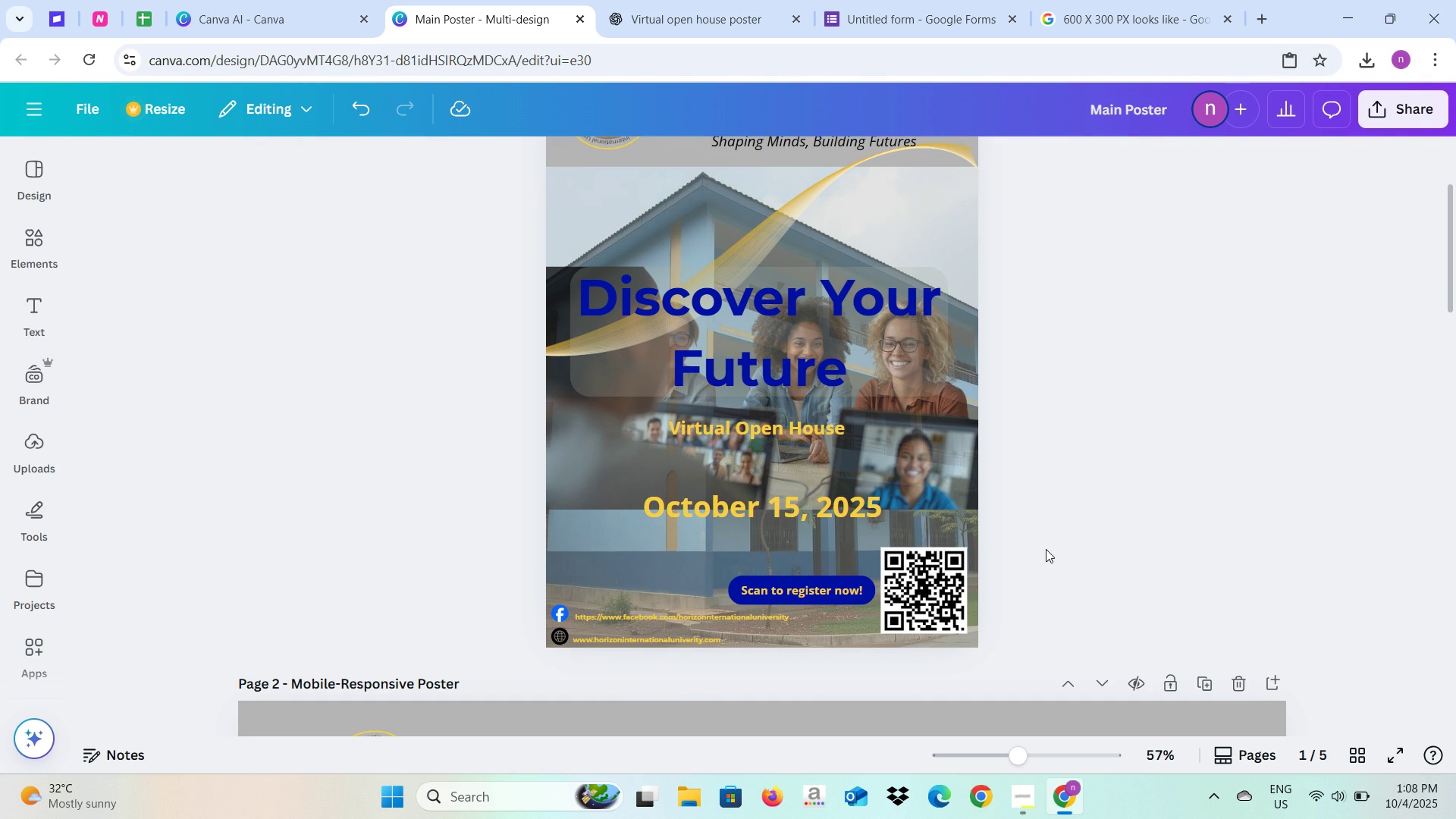 
scroll: coordinate [1047, 548], scroll_direction: up, amount: 1.0
 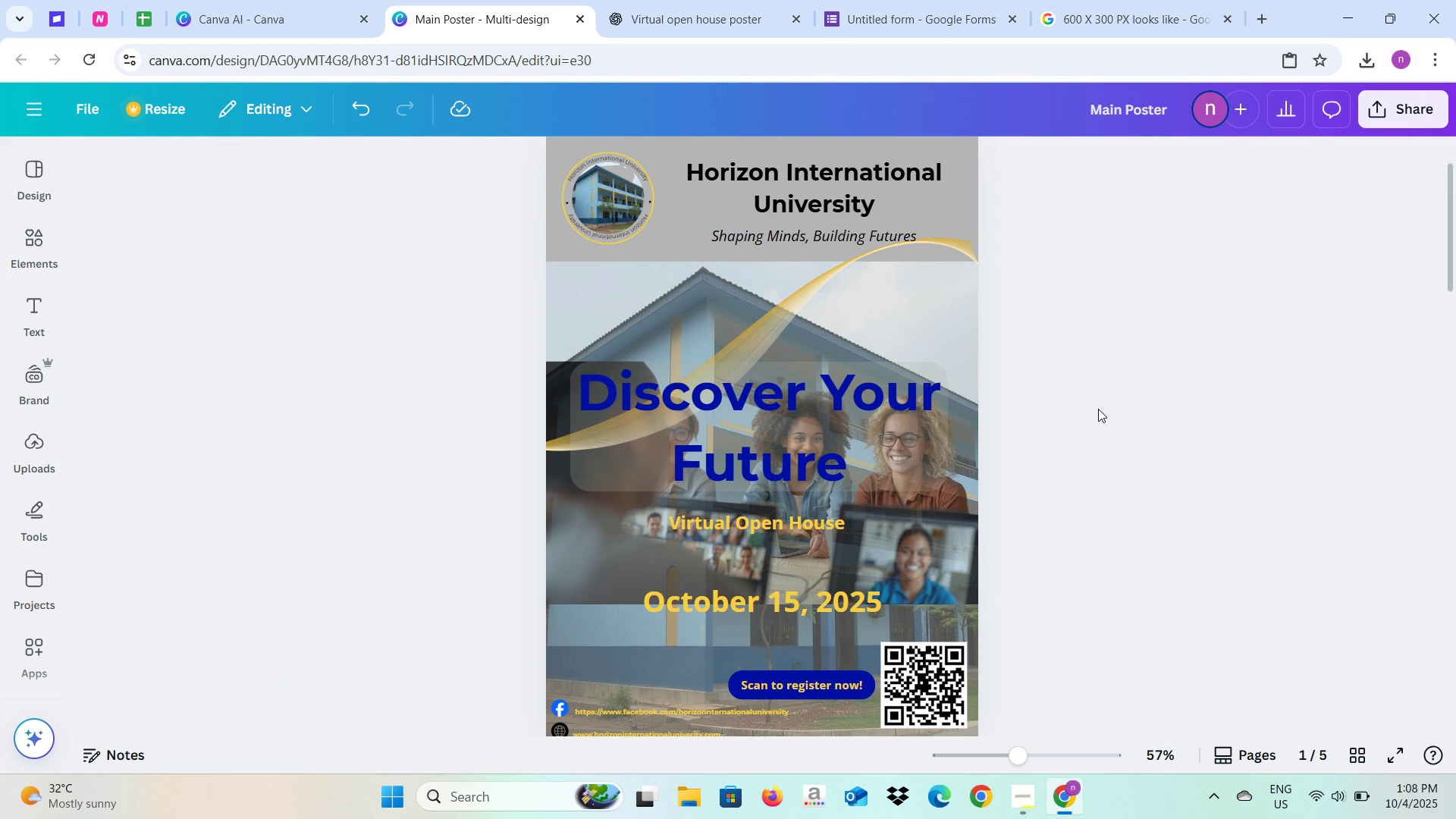 
wait(6.86)
 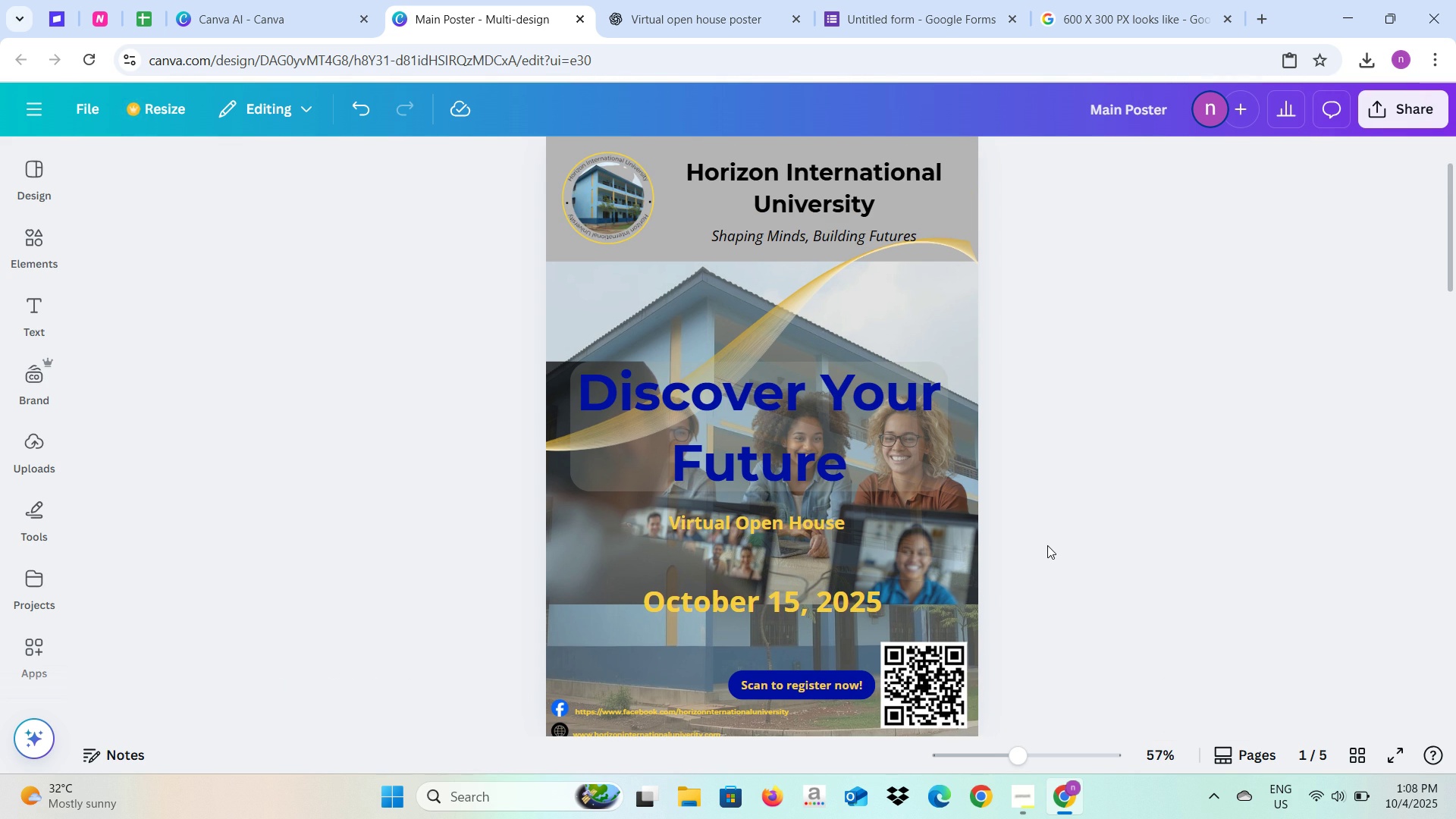 
scroll: coordinate [1098, 409], scroll_direction: down, amount: 10.0
 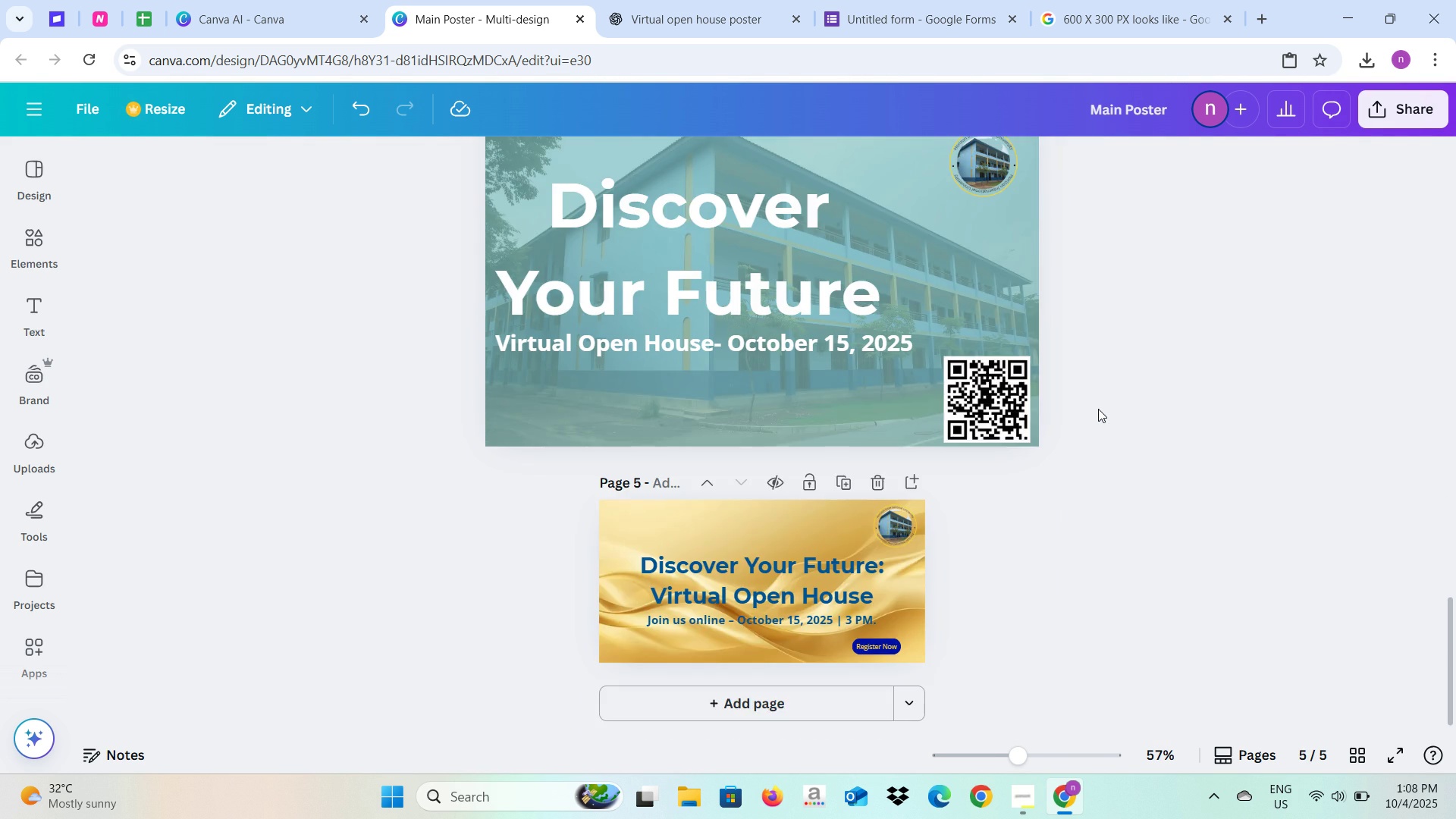 
scroll: coordinate [1343, 224], scroll_direction: up, amount: 4.0
 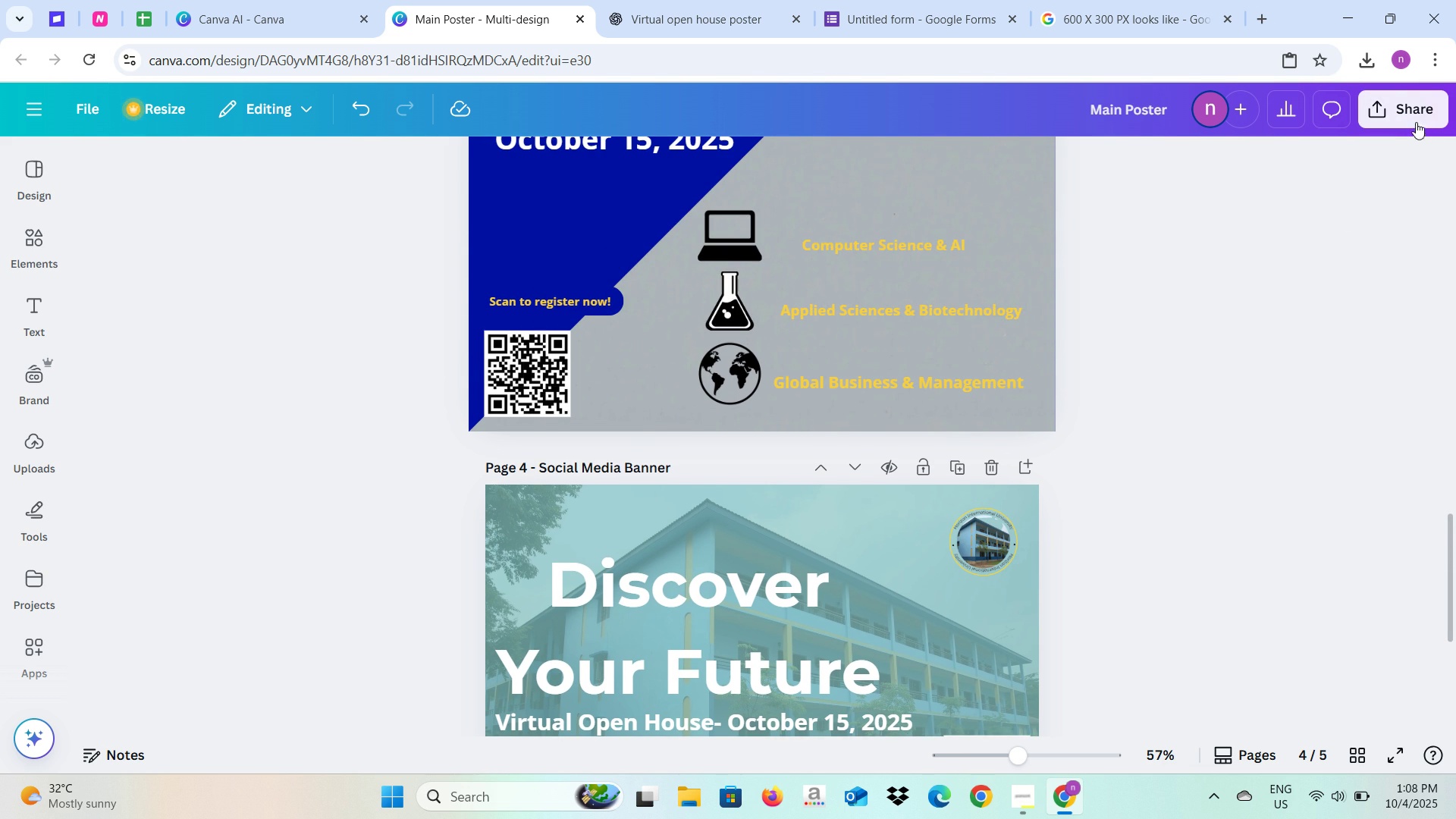 
left_click([1414, 119])
 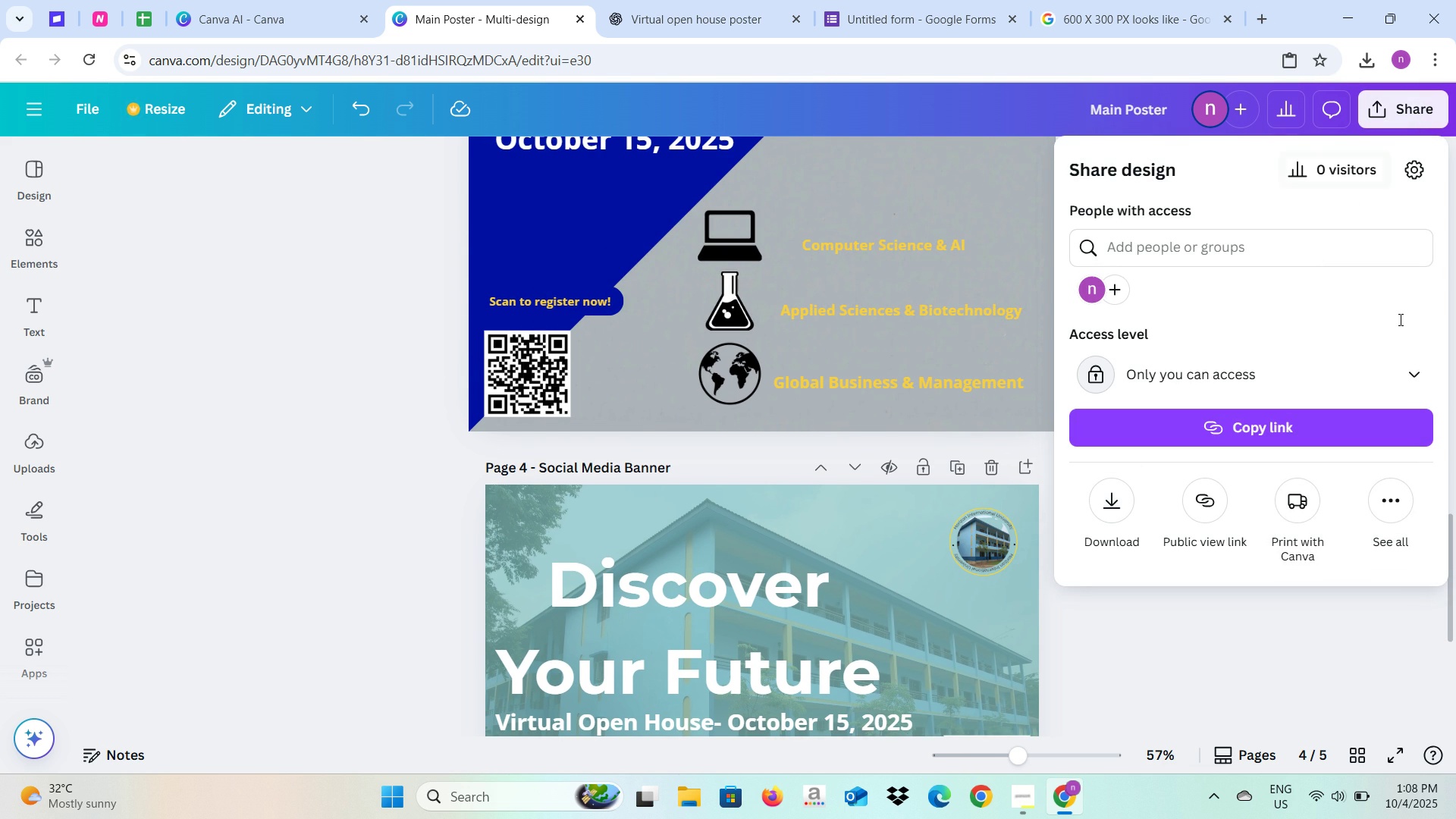 
wait(8.21)
 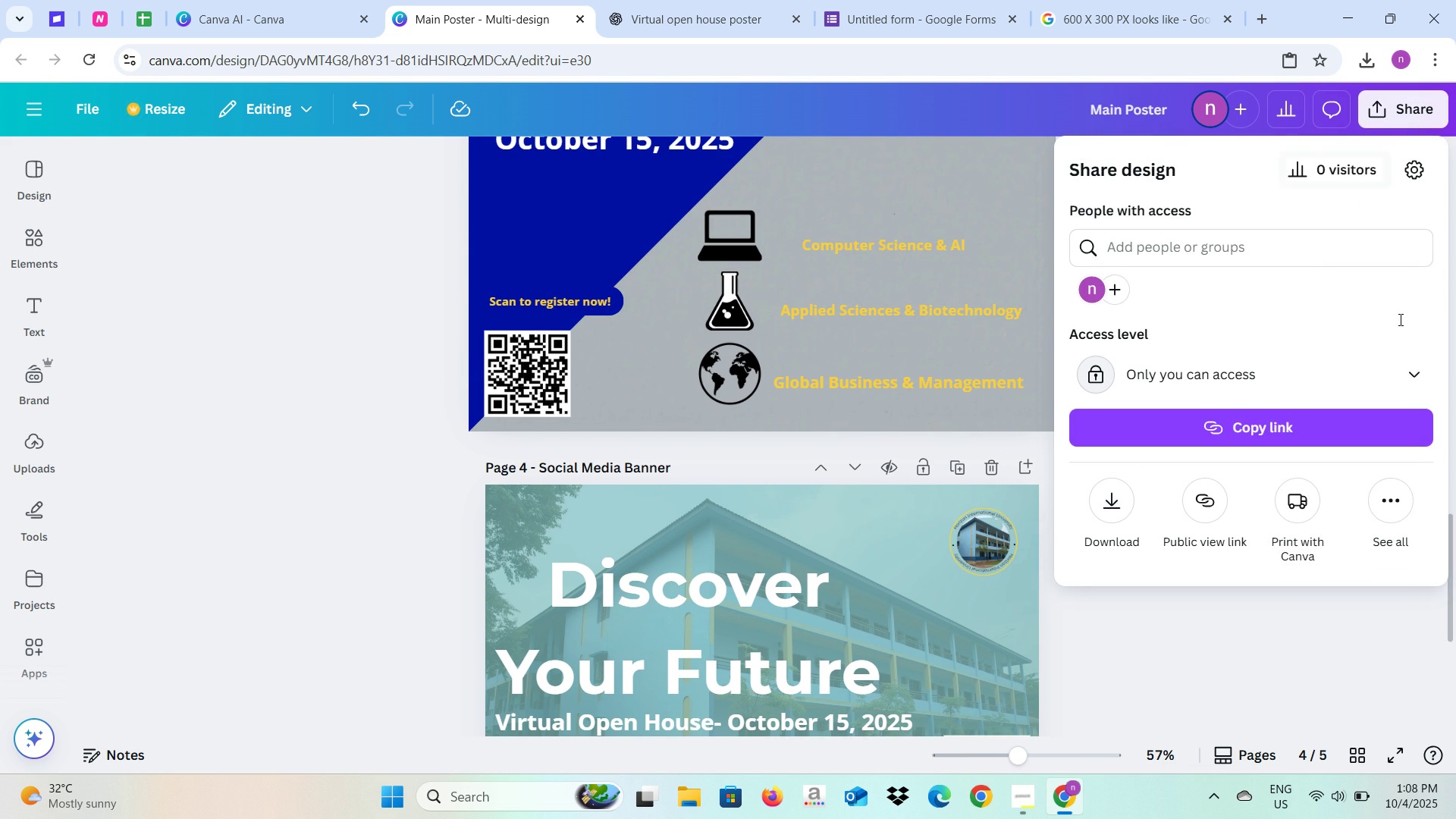 
left_click([697, 28])
 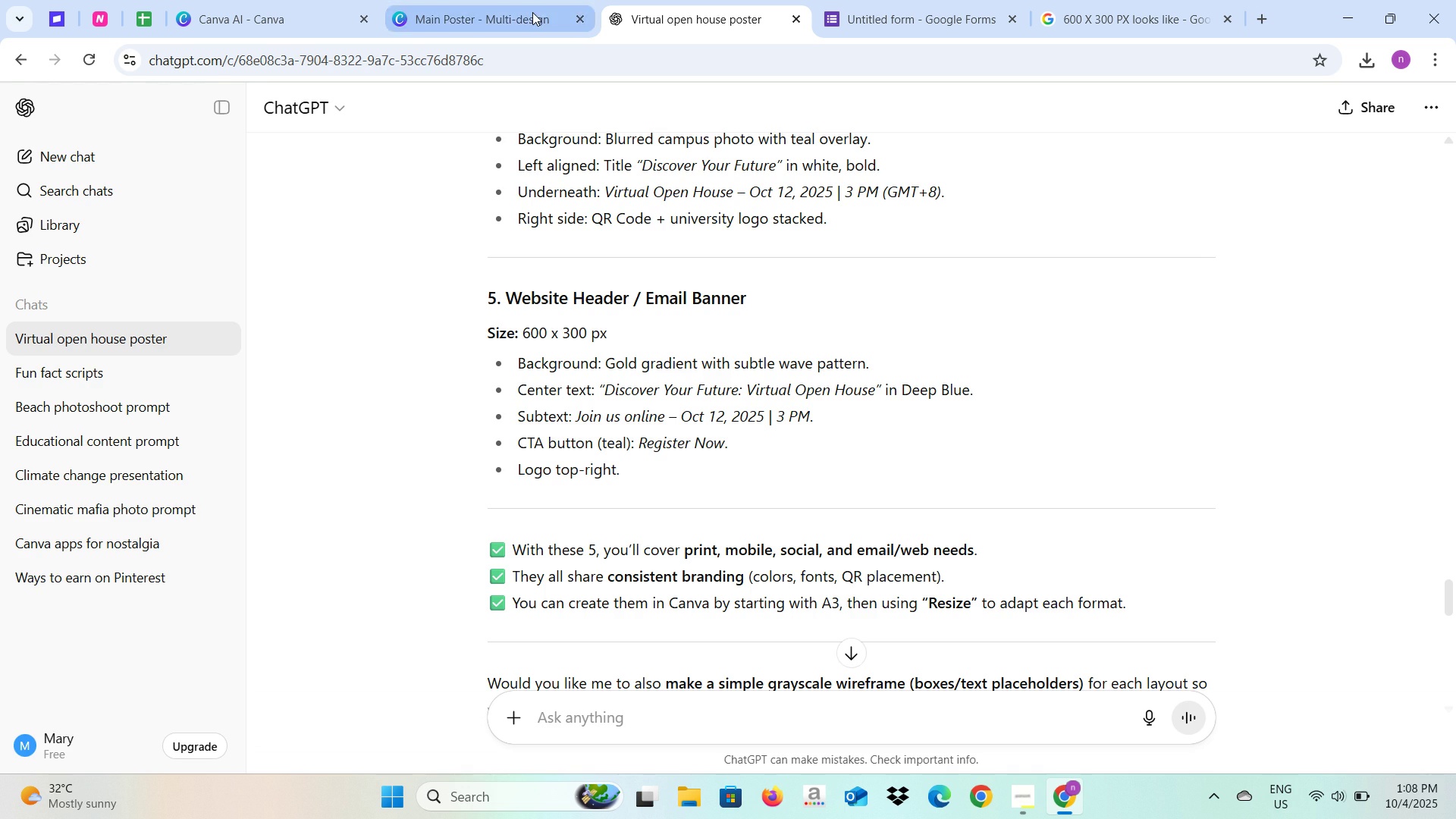 
left_click([532, 12])
 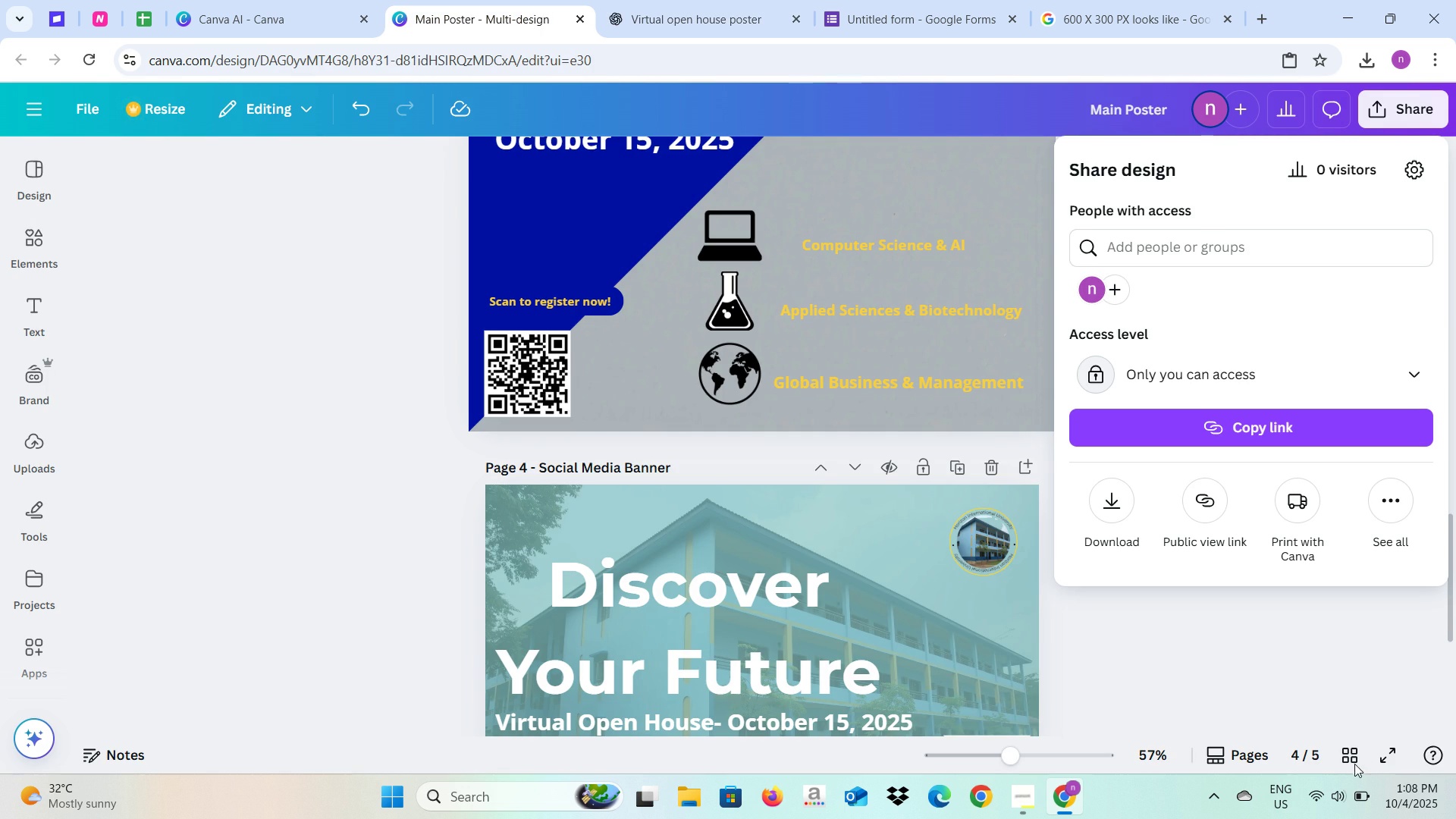 
left_click([1383, 751])
 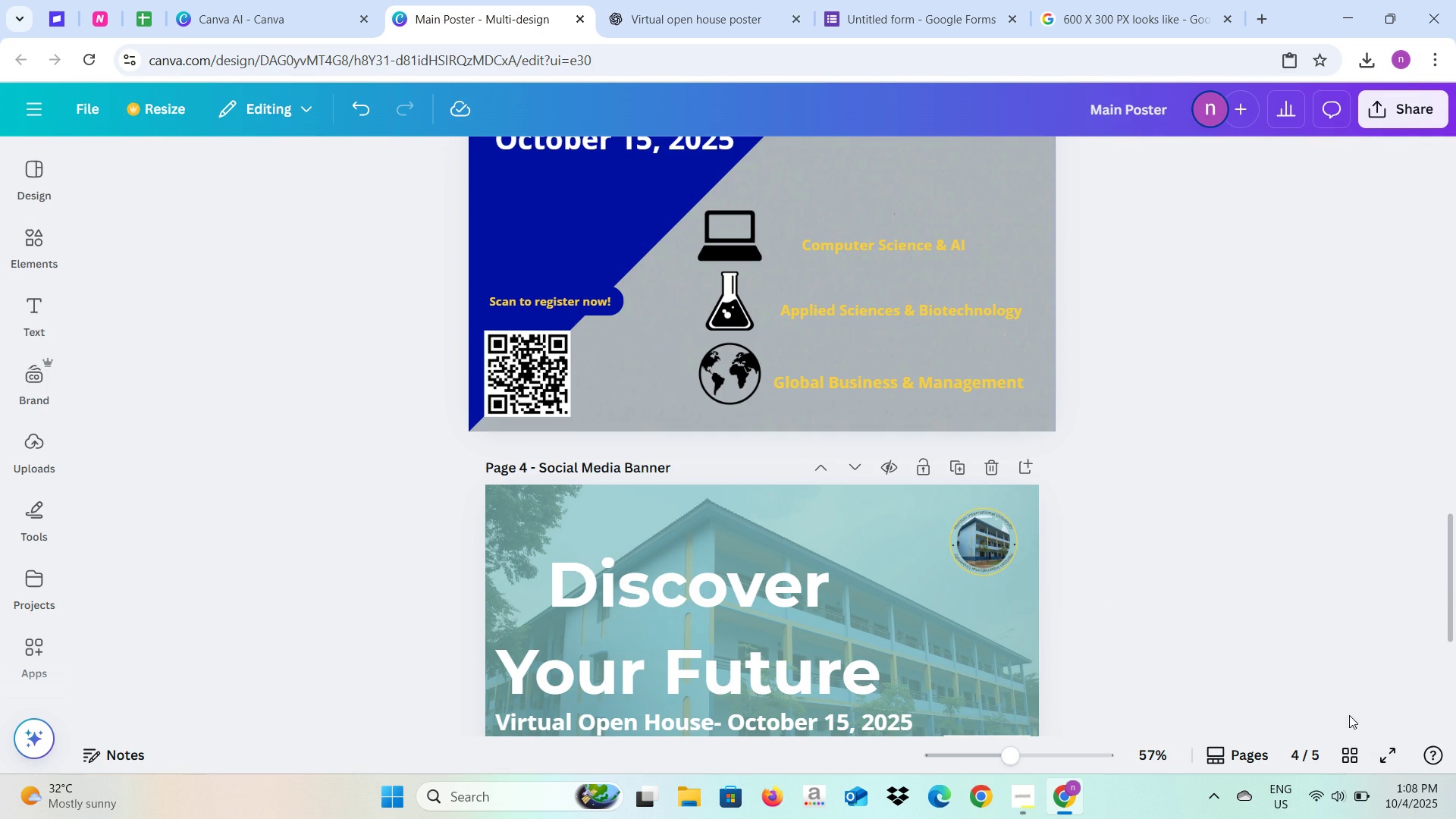 
left_click([1390, 758])
 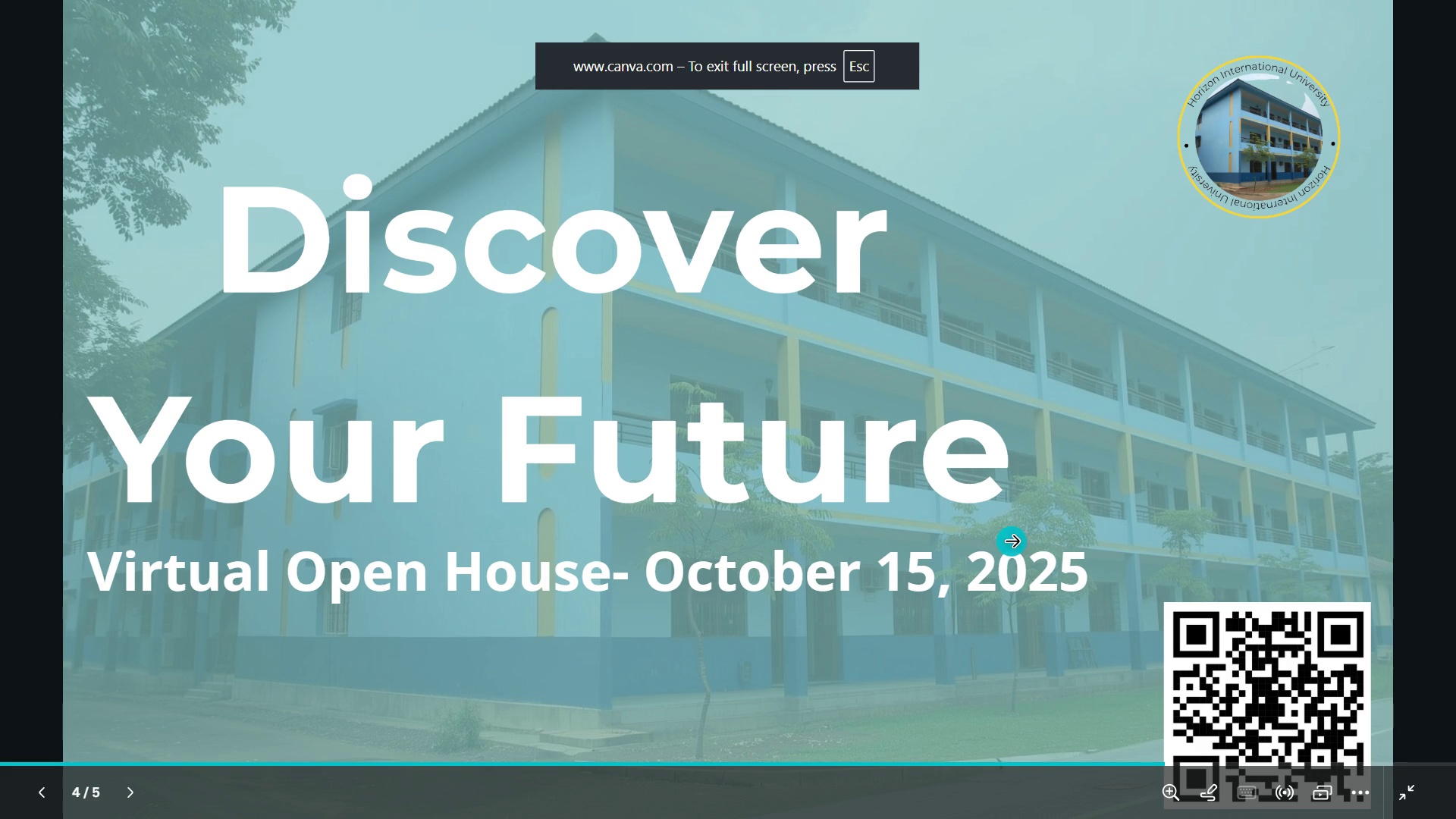 
scroll: coordinate [1008, 506], scroll_direction: up, amount: 4.0
 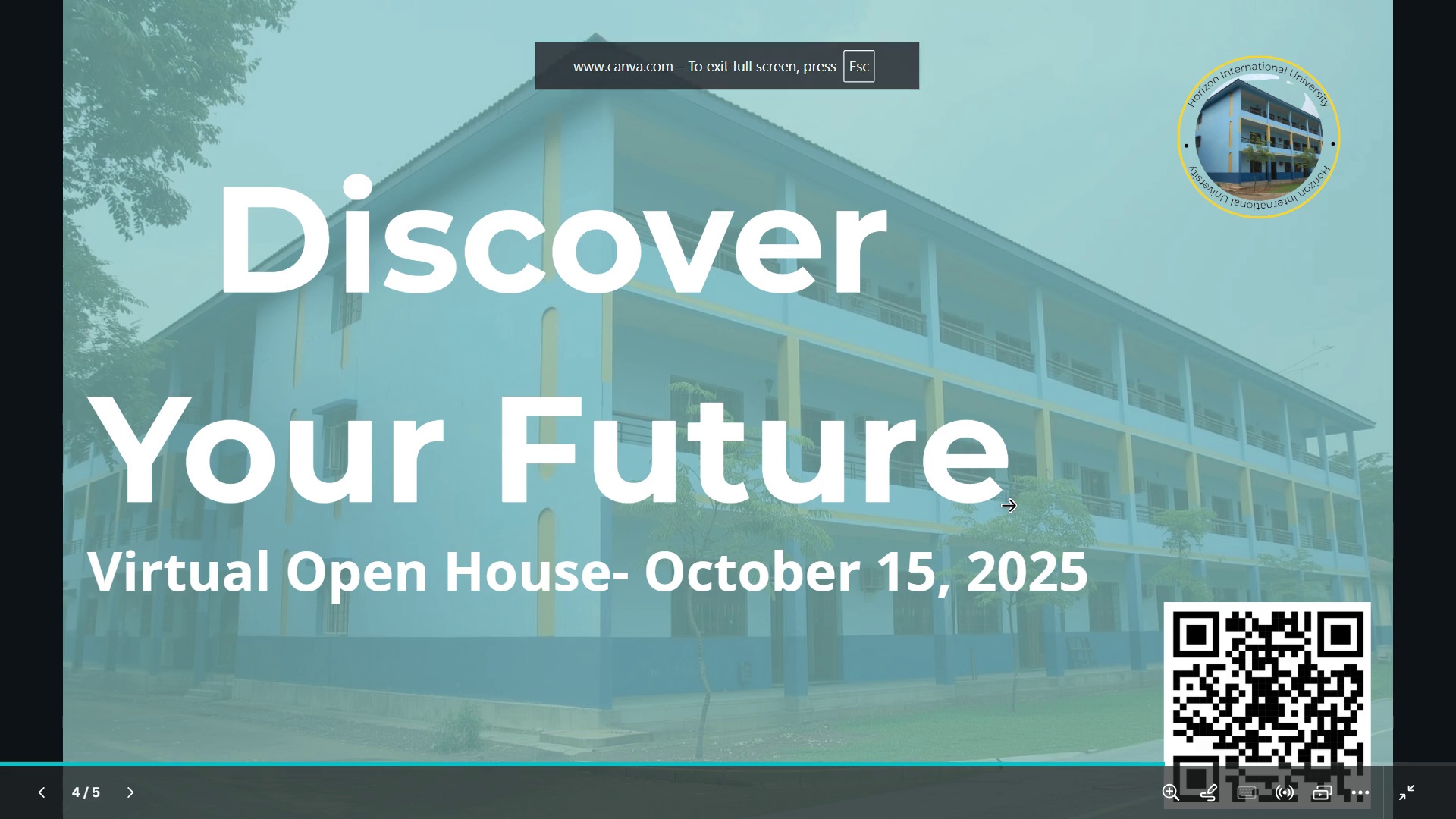 
key(ArrowLeft)
 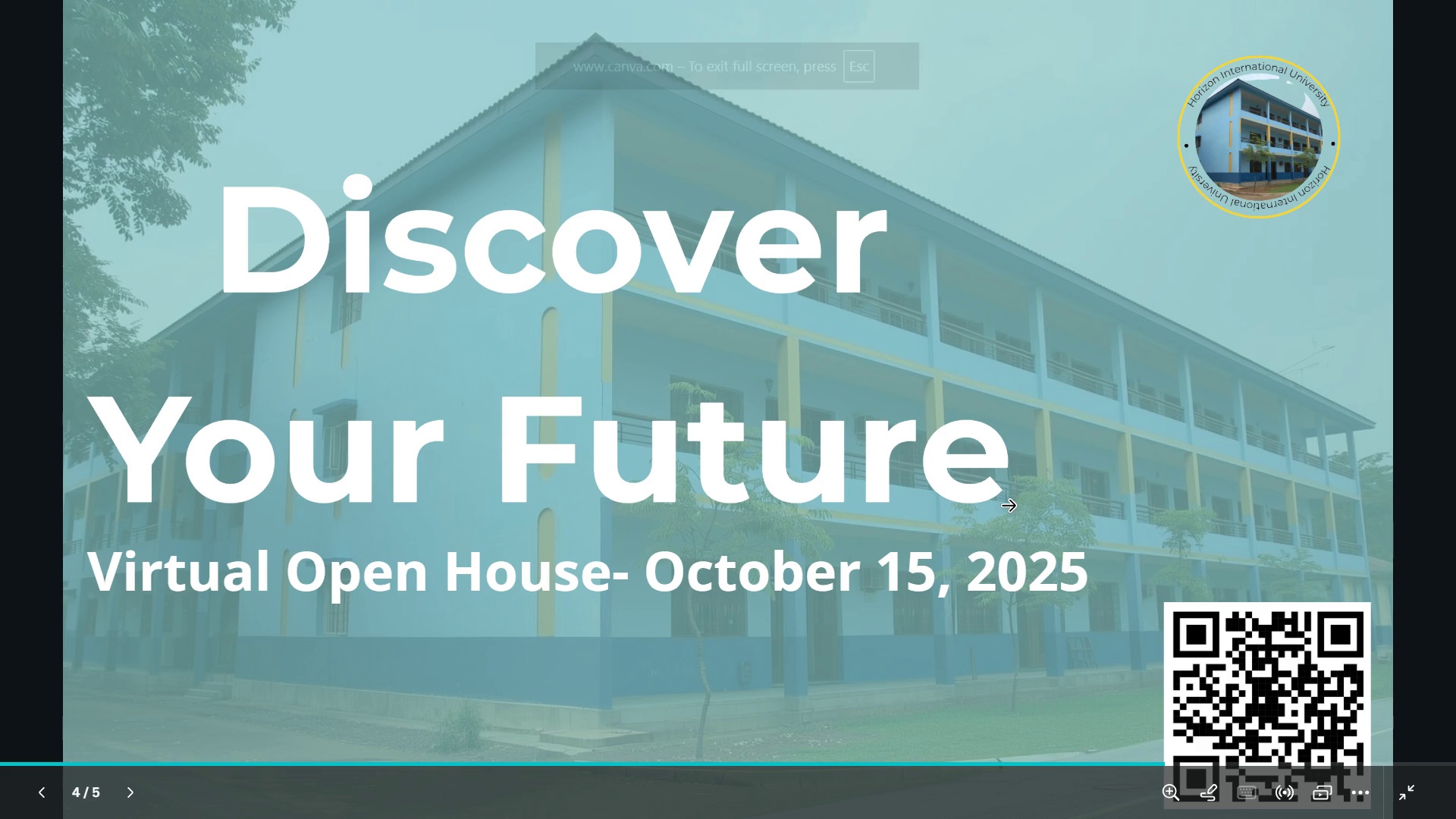 
key(ArrowLeft)
 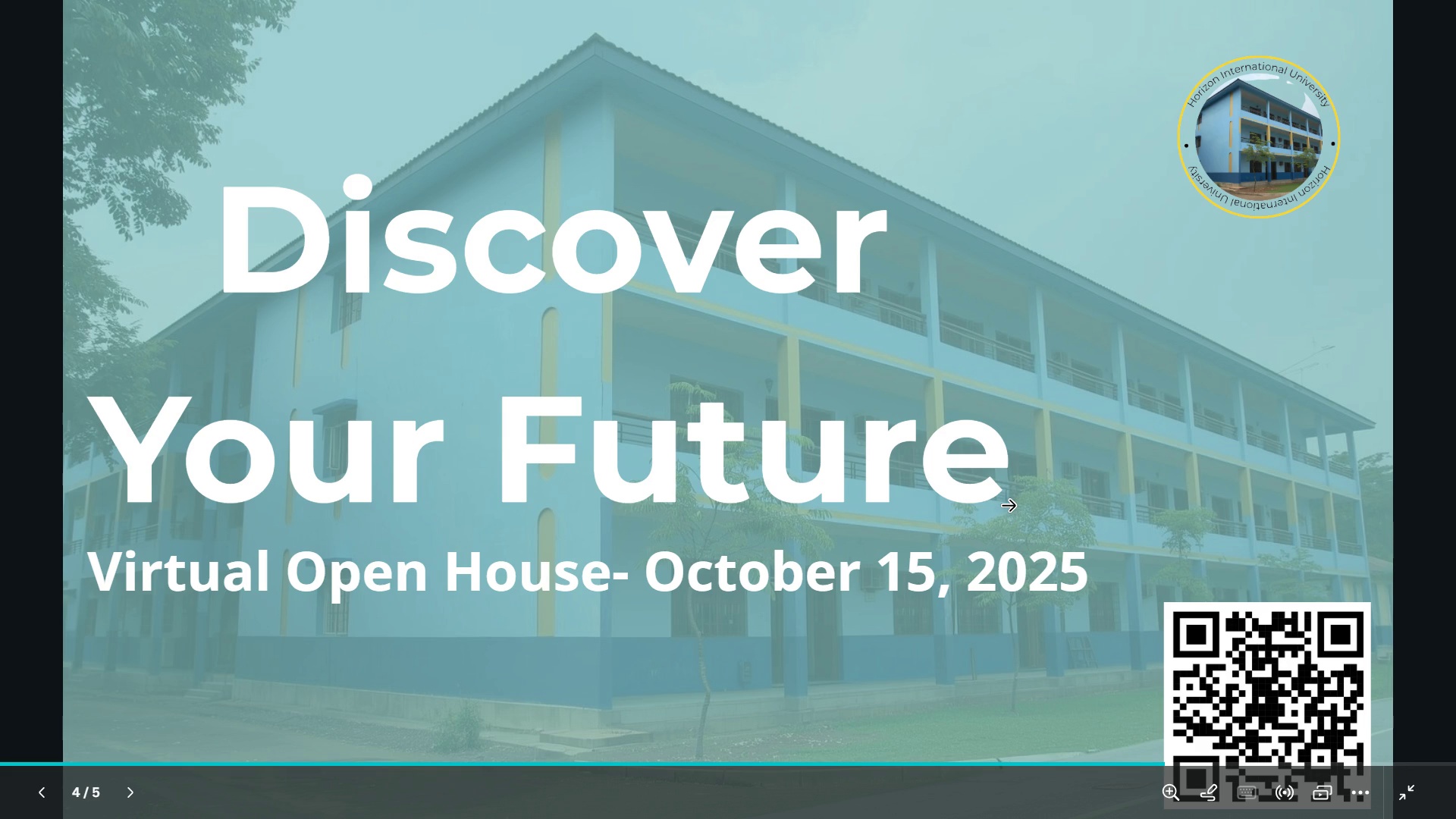 
key(ArrowLeft)
 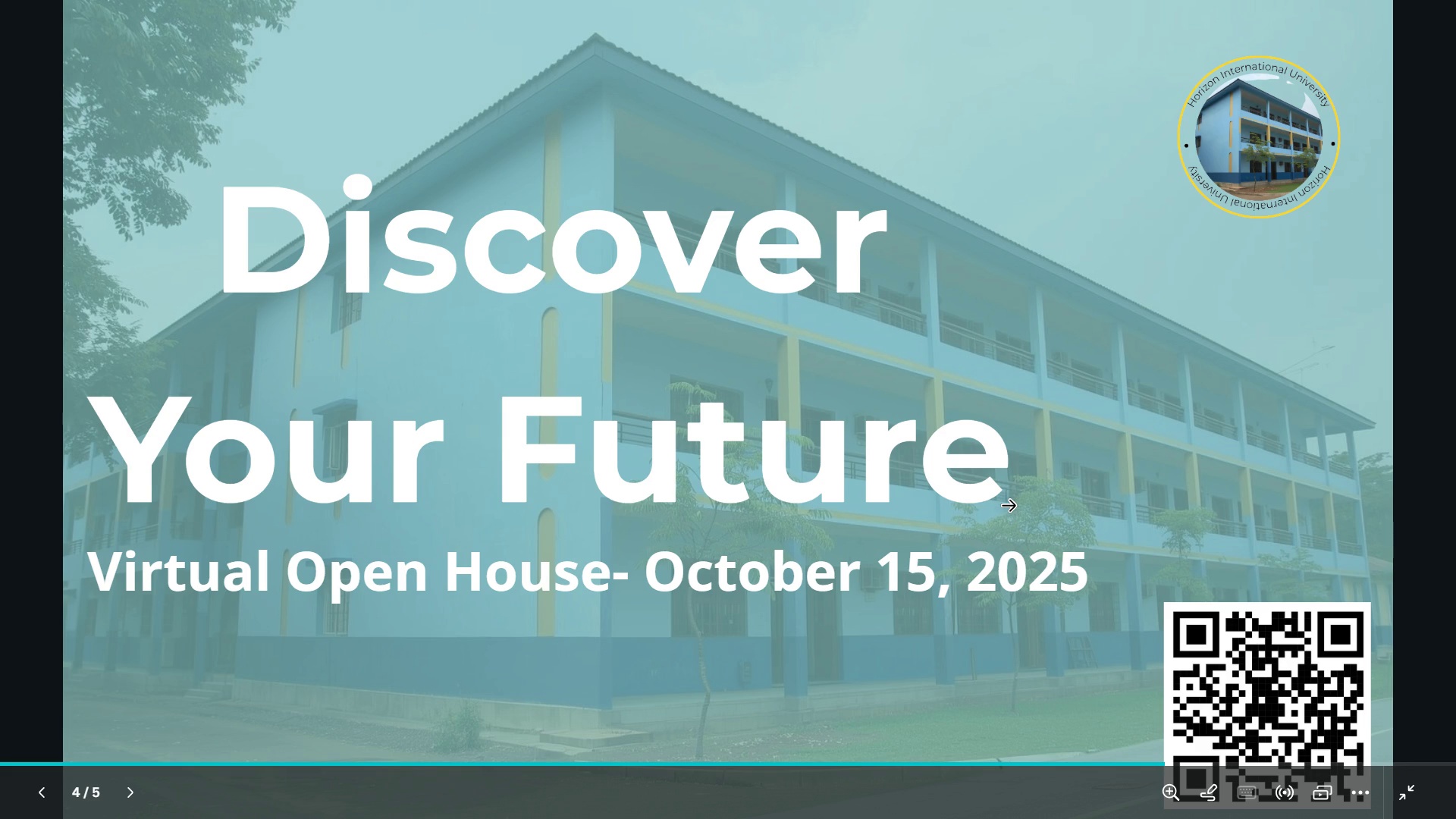 
key(ArrowLeft)
 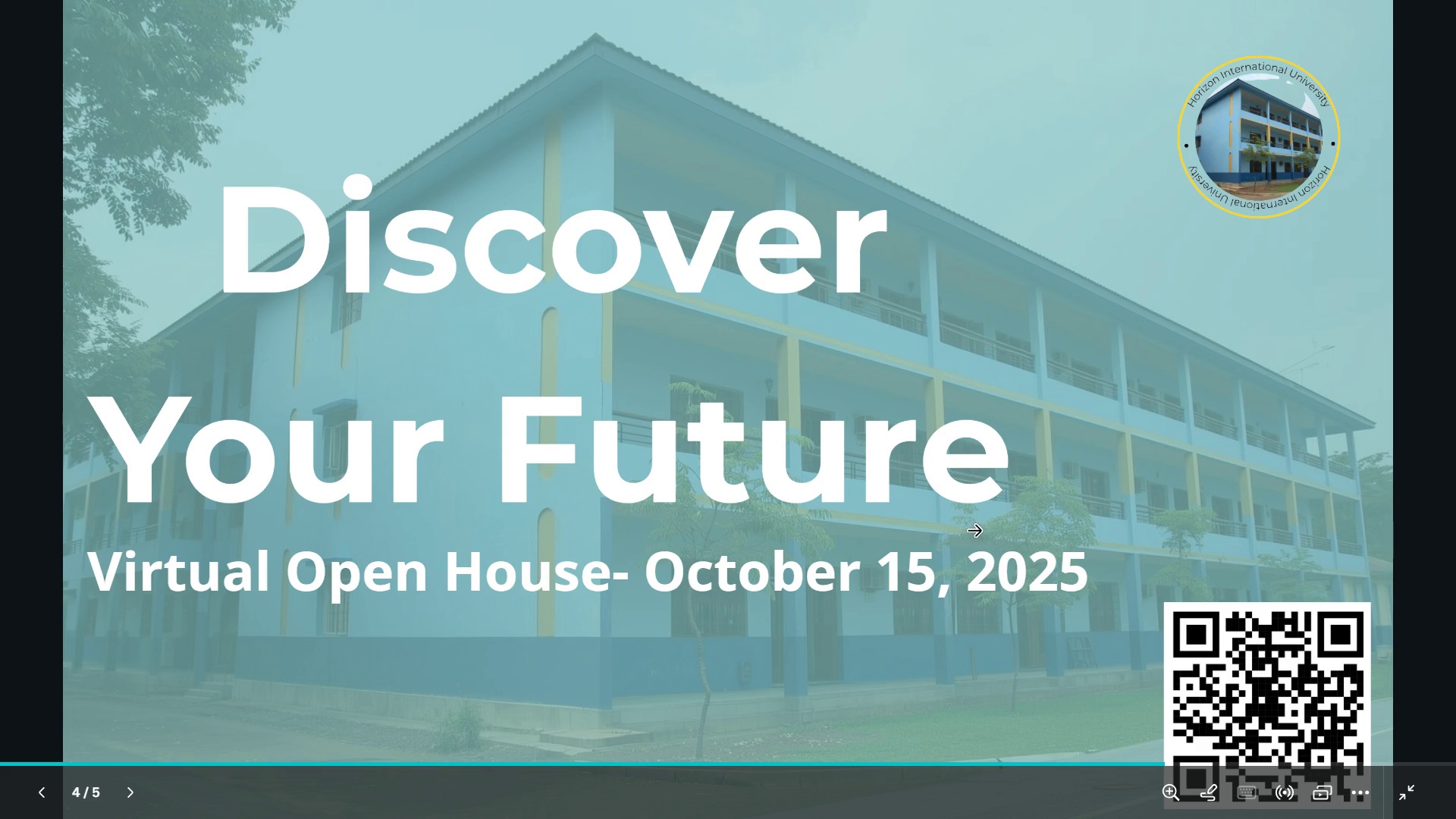 
key(ArrowLeft)
 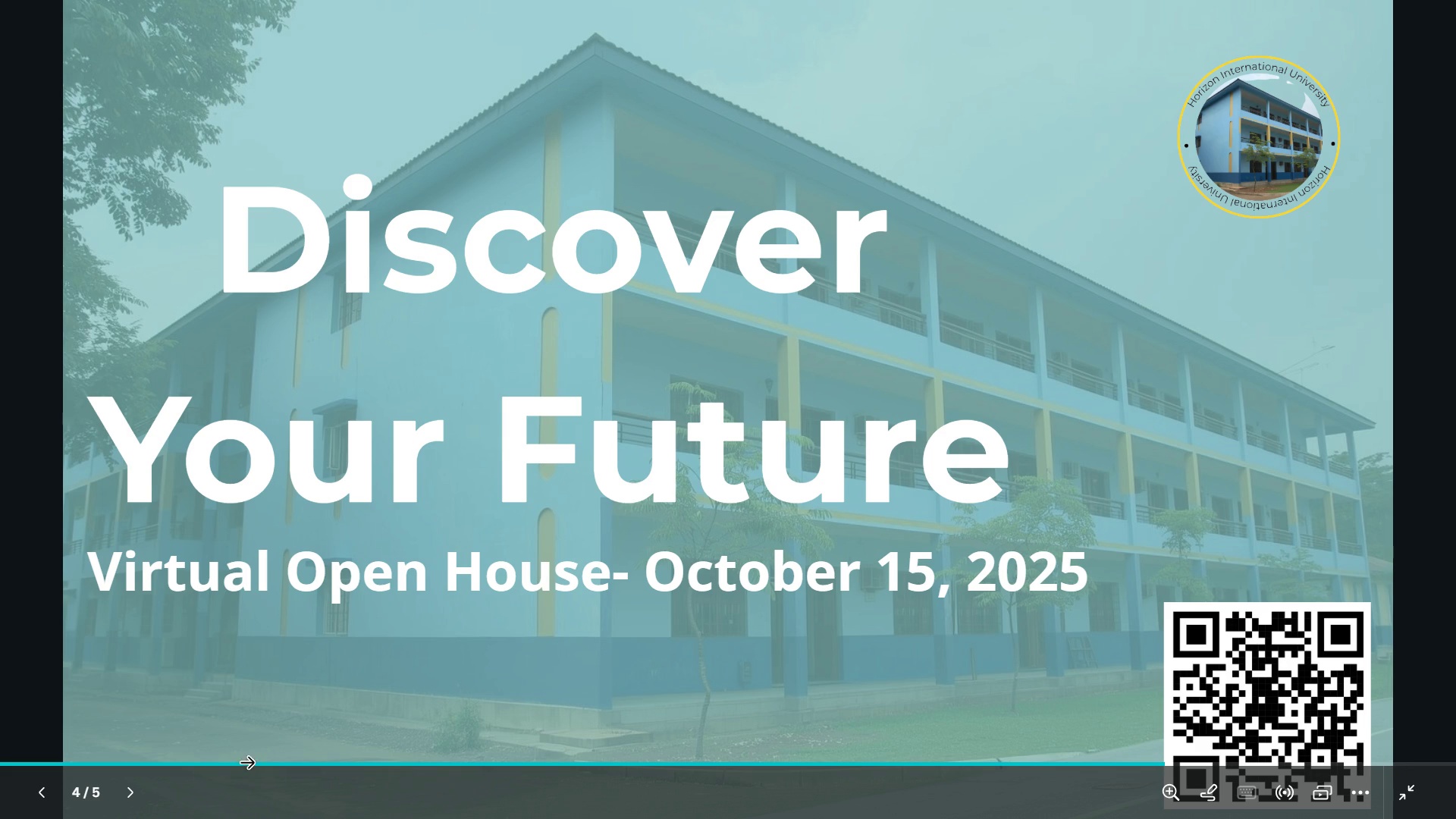 
mouse_move([86, 779])
 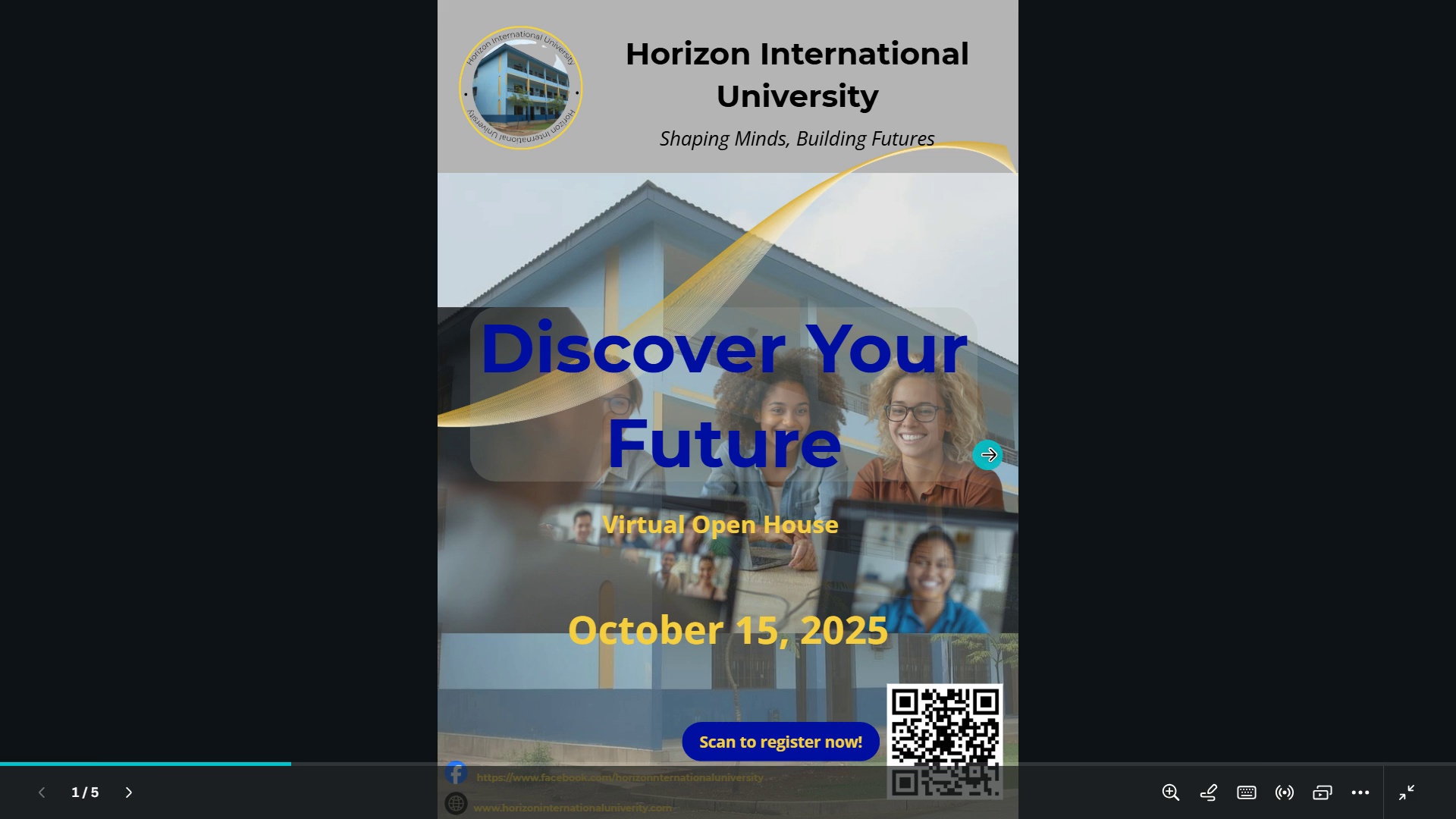 
key(ArrowRight)
 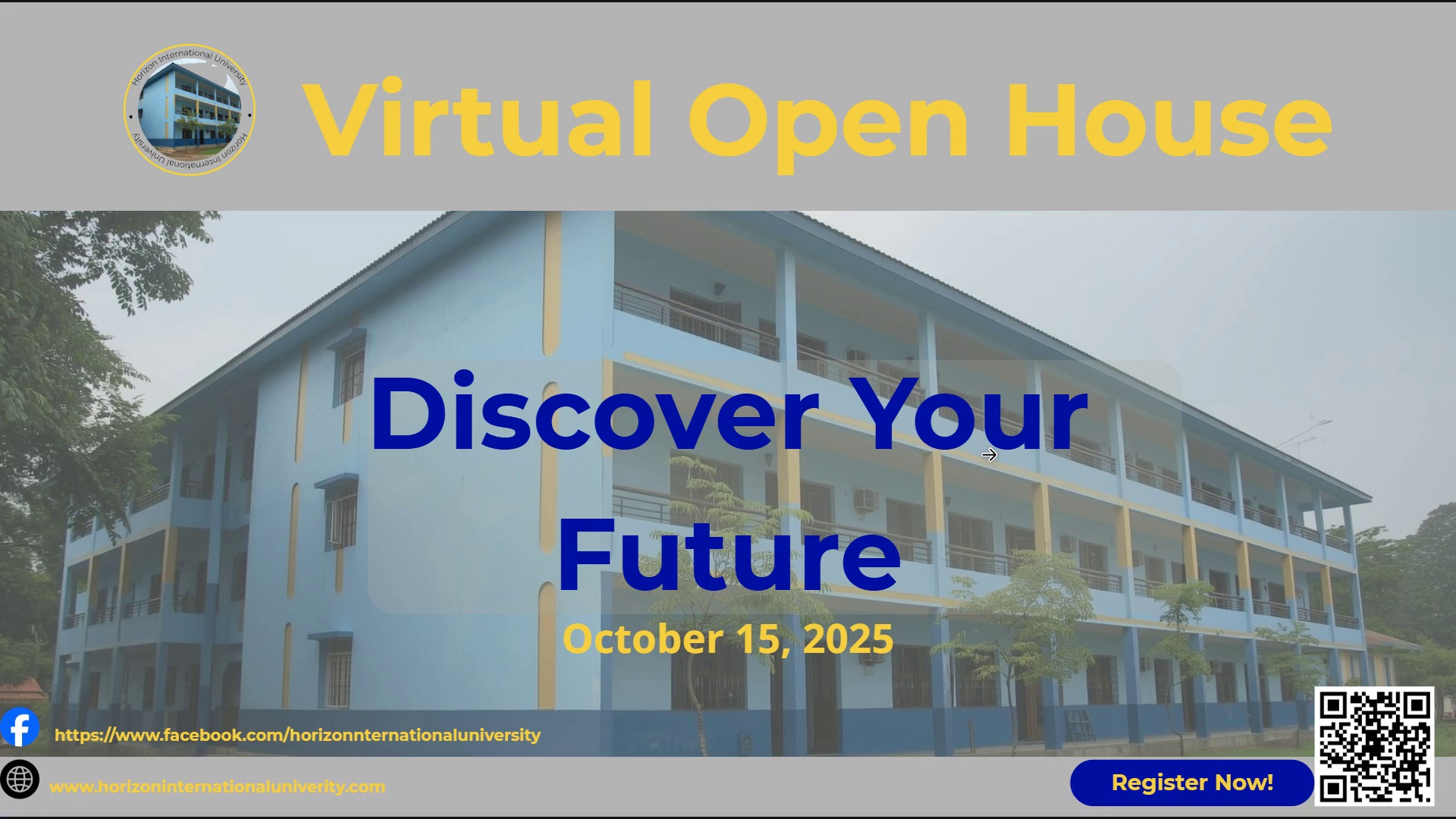 
key(ArrowRight)
 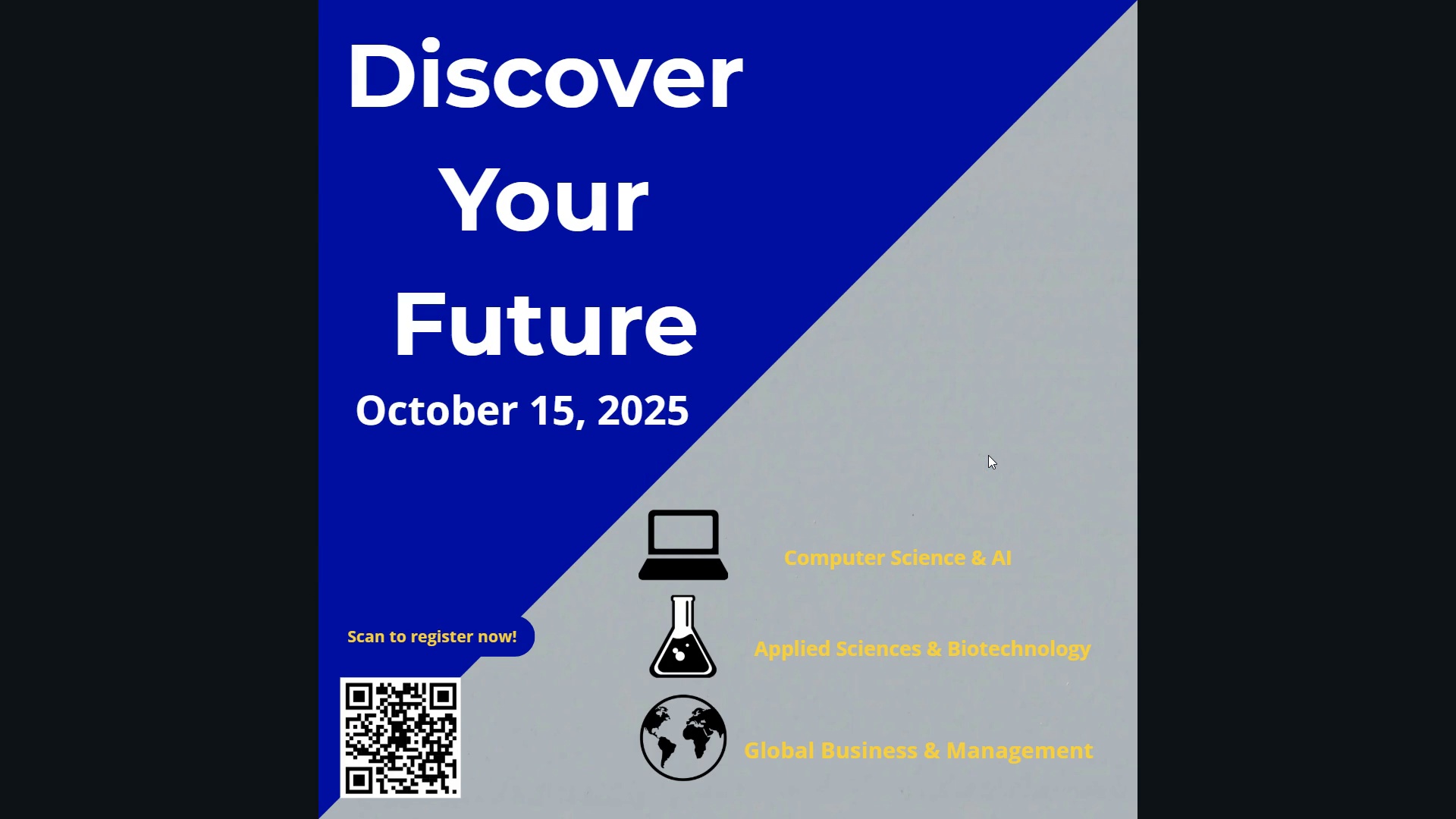 
key(ArrowRight)
 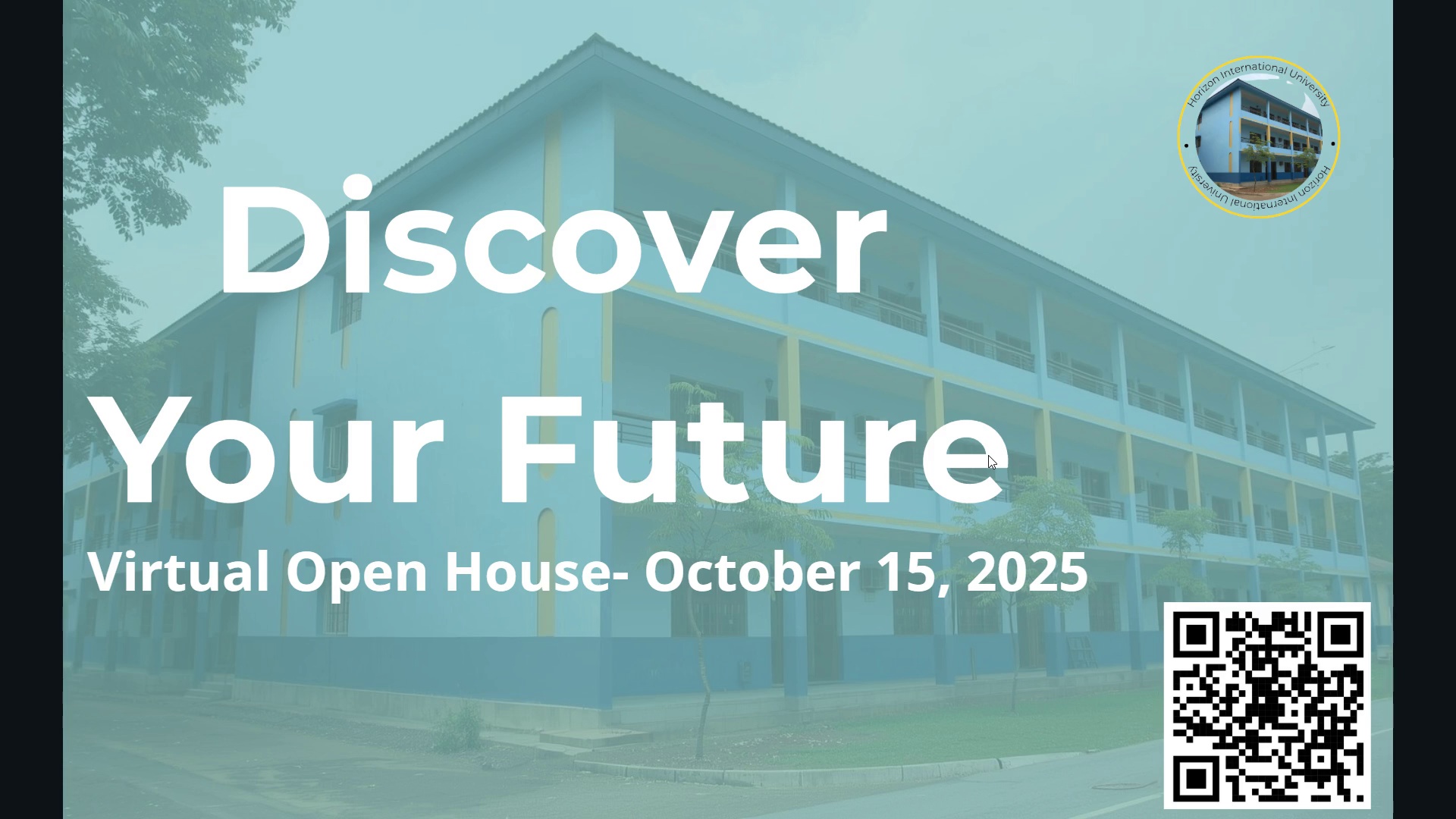 
key(ArrowRight)
 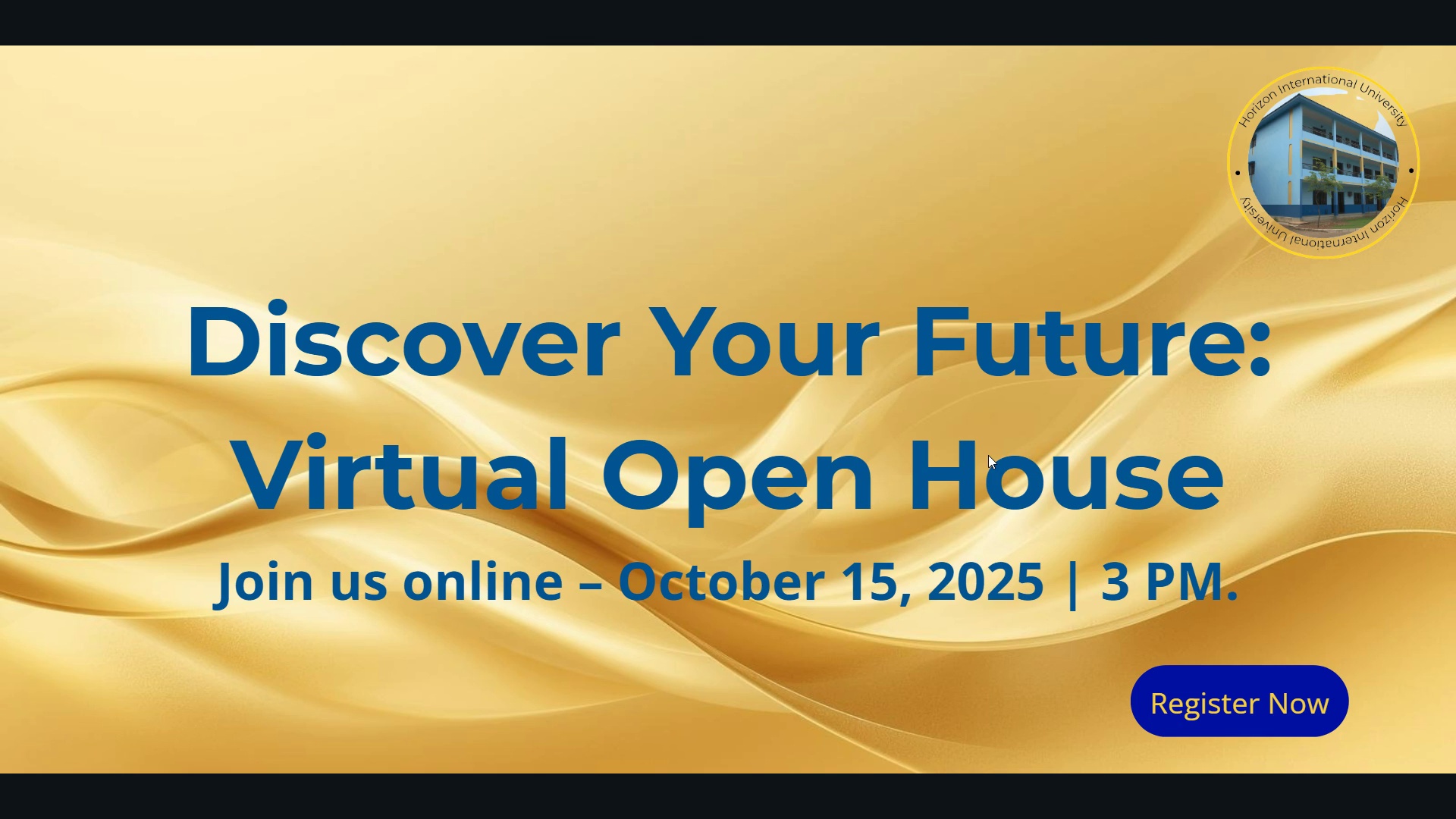 
key(Escape)
 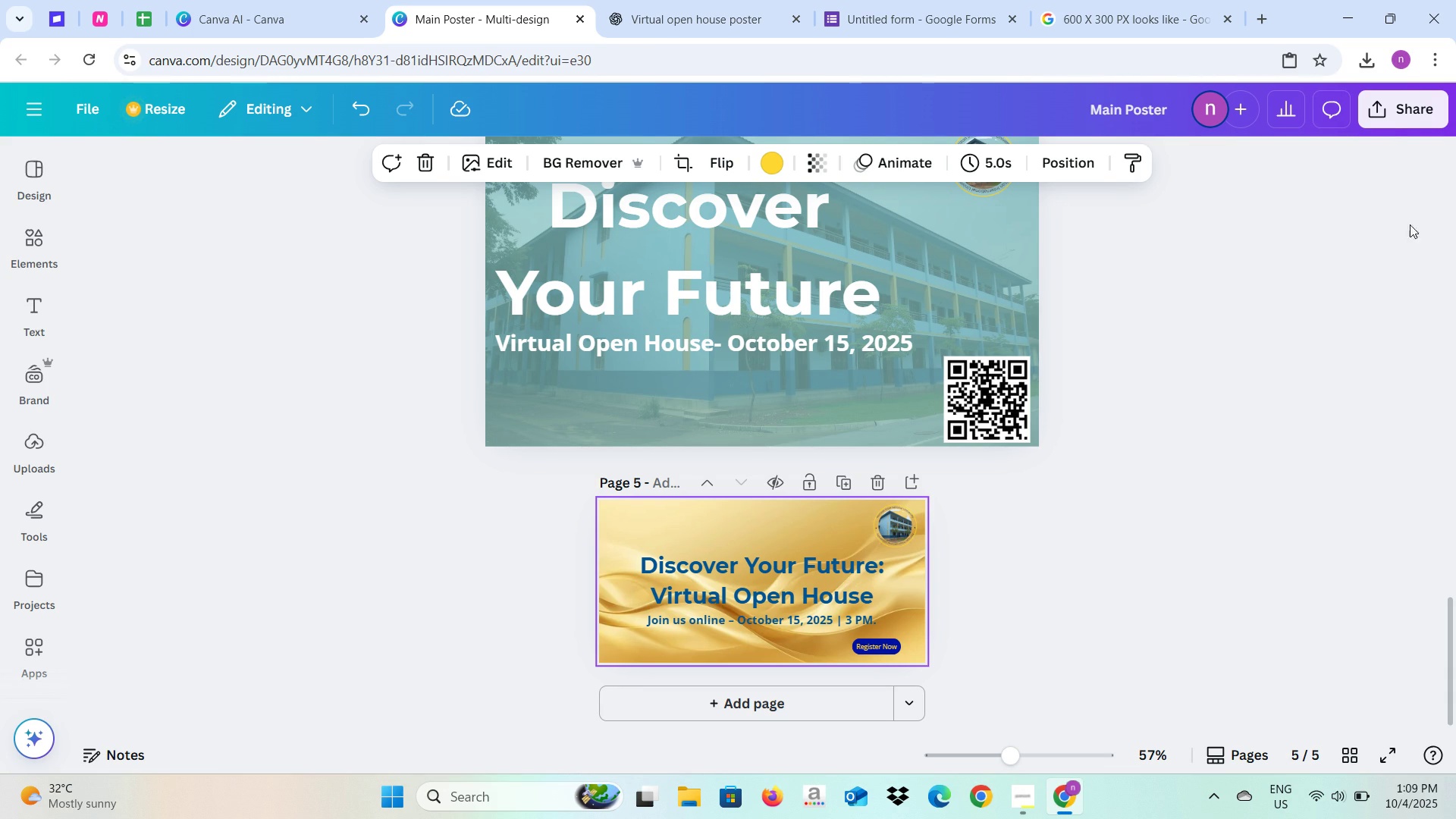 
left_click([1385, 126])
 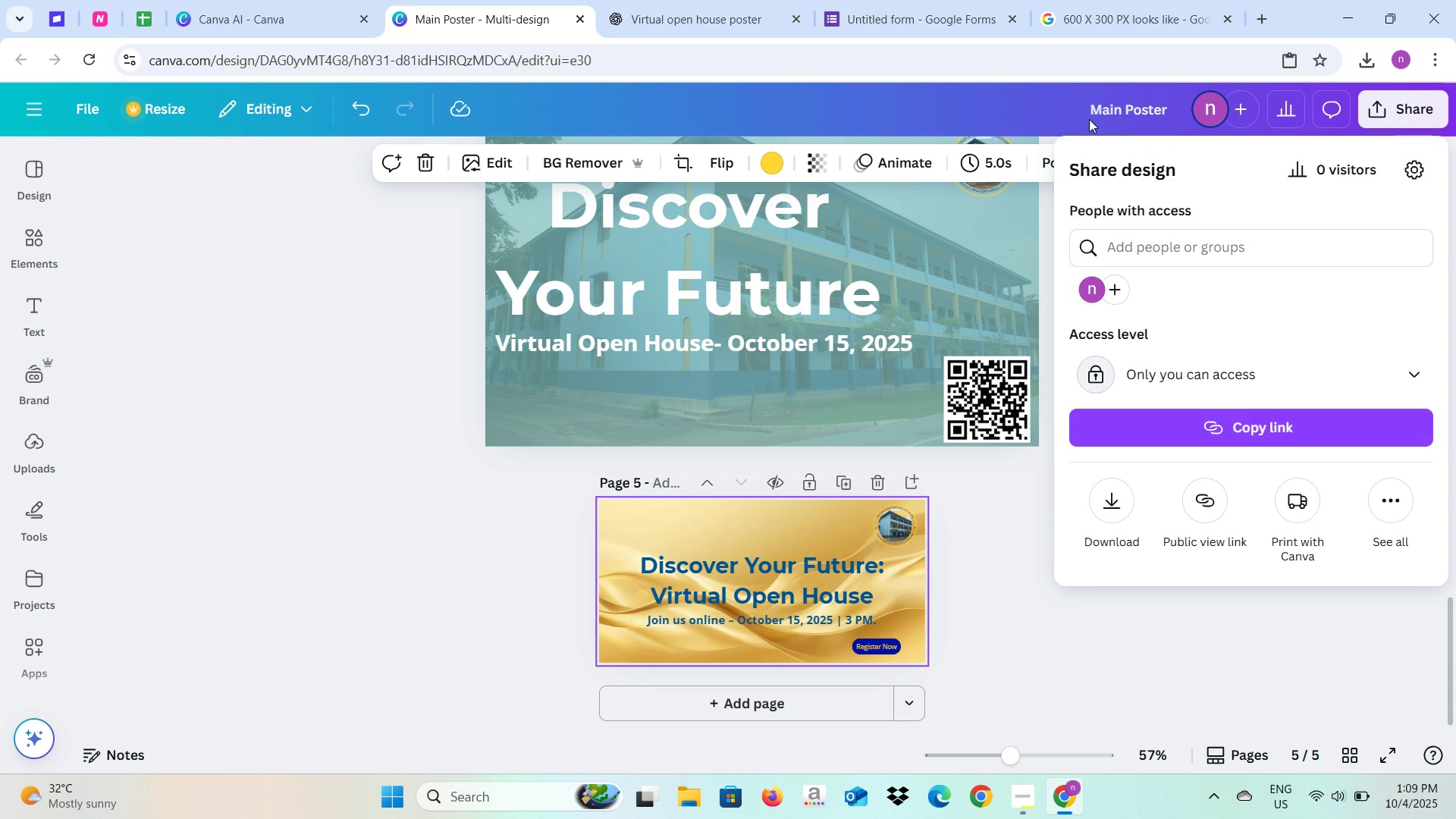 
left_click([1134, 105])
 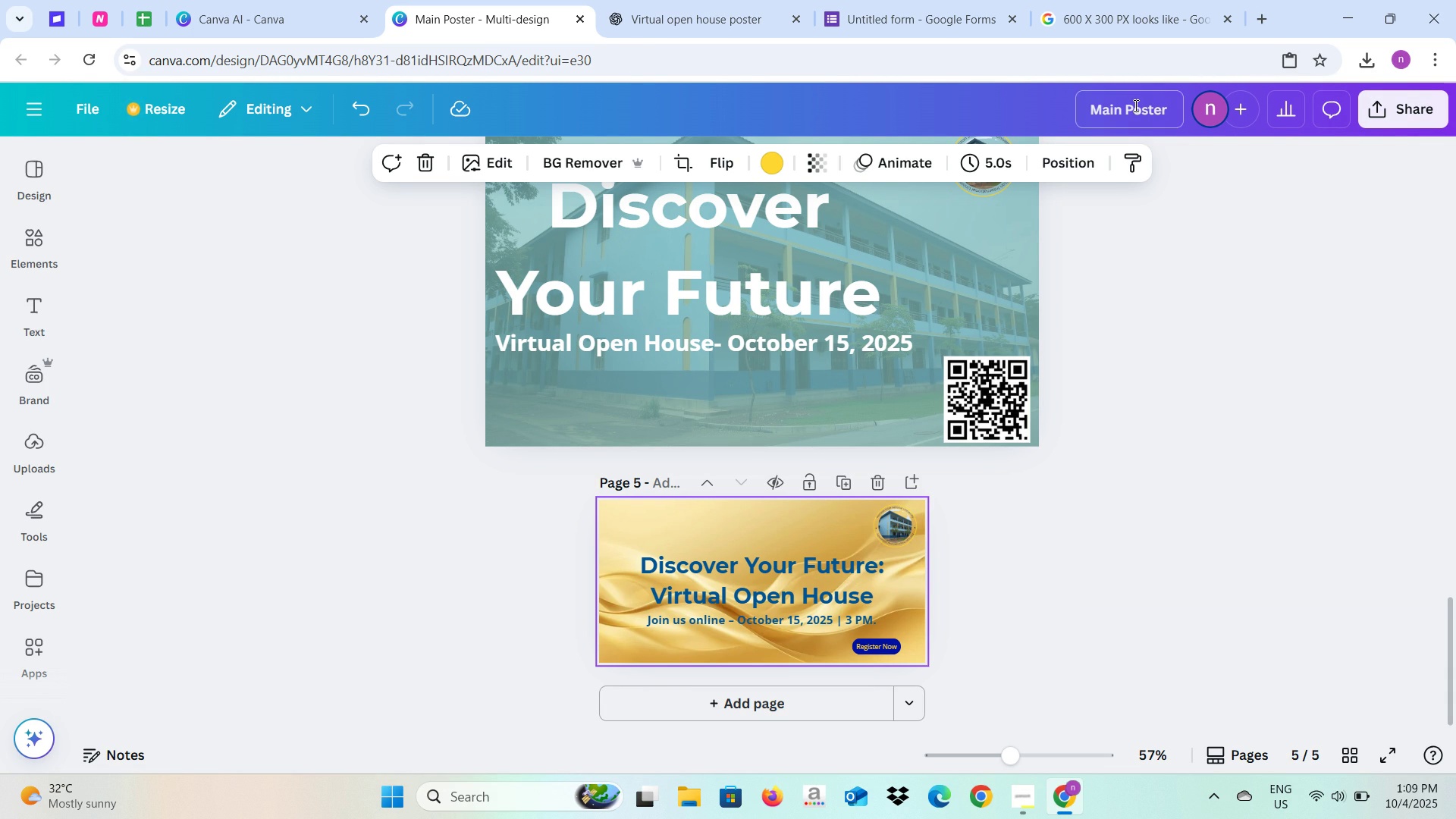 
left_click([1134, 105])